 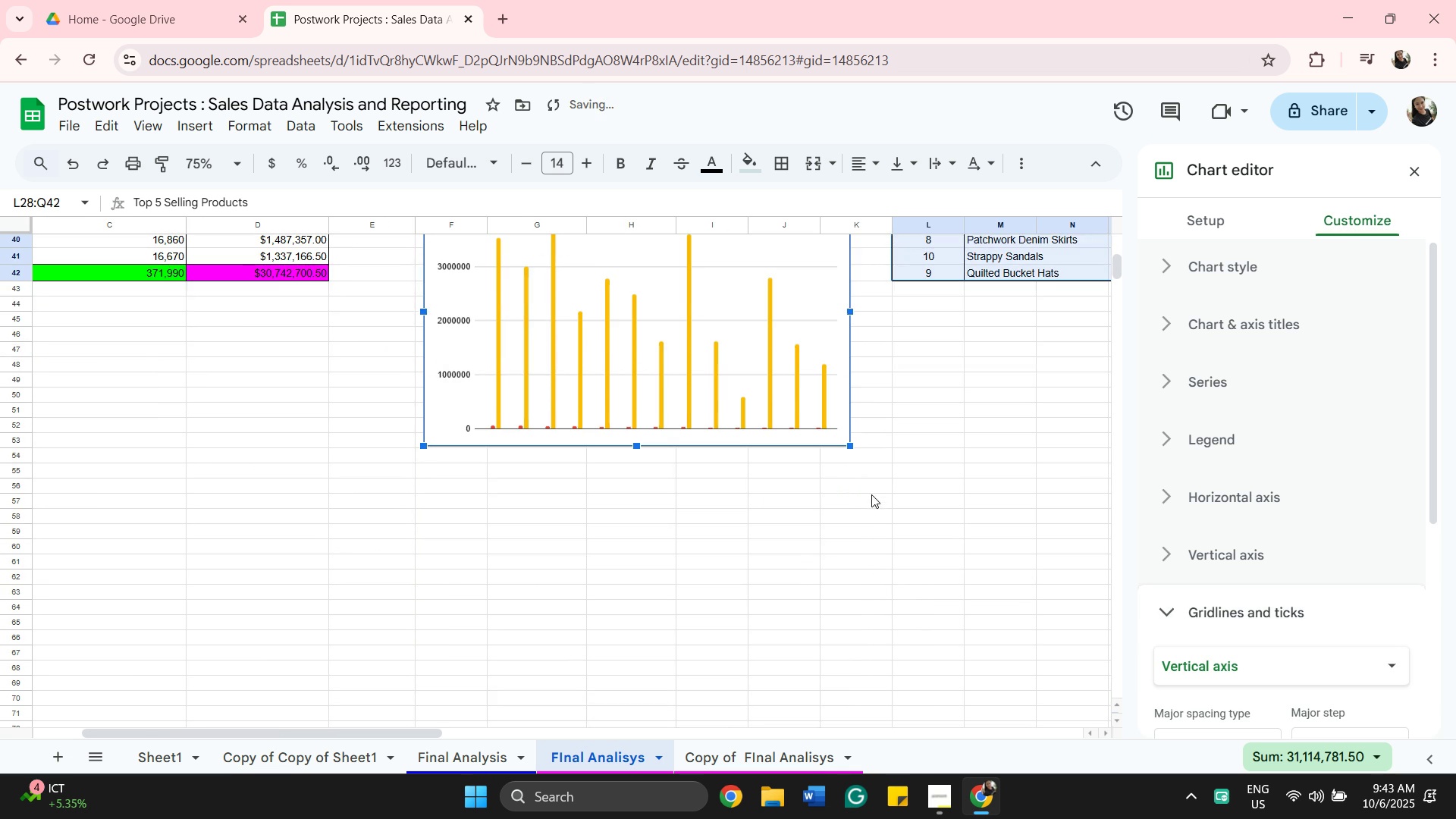 
scroll: coordinate [838, 502], scroll_direction: up, amount: 2.0
 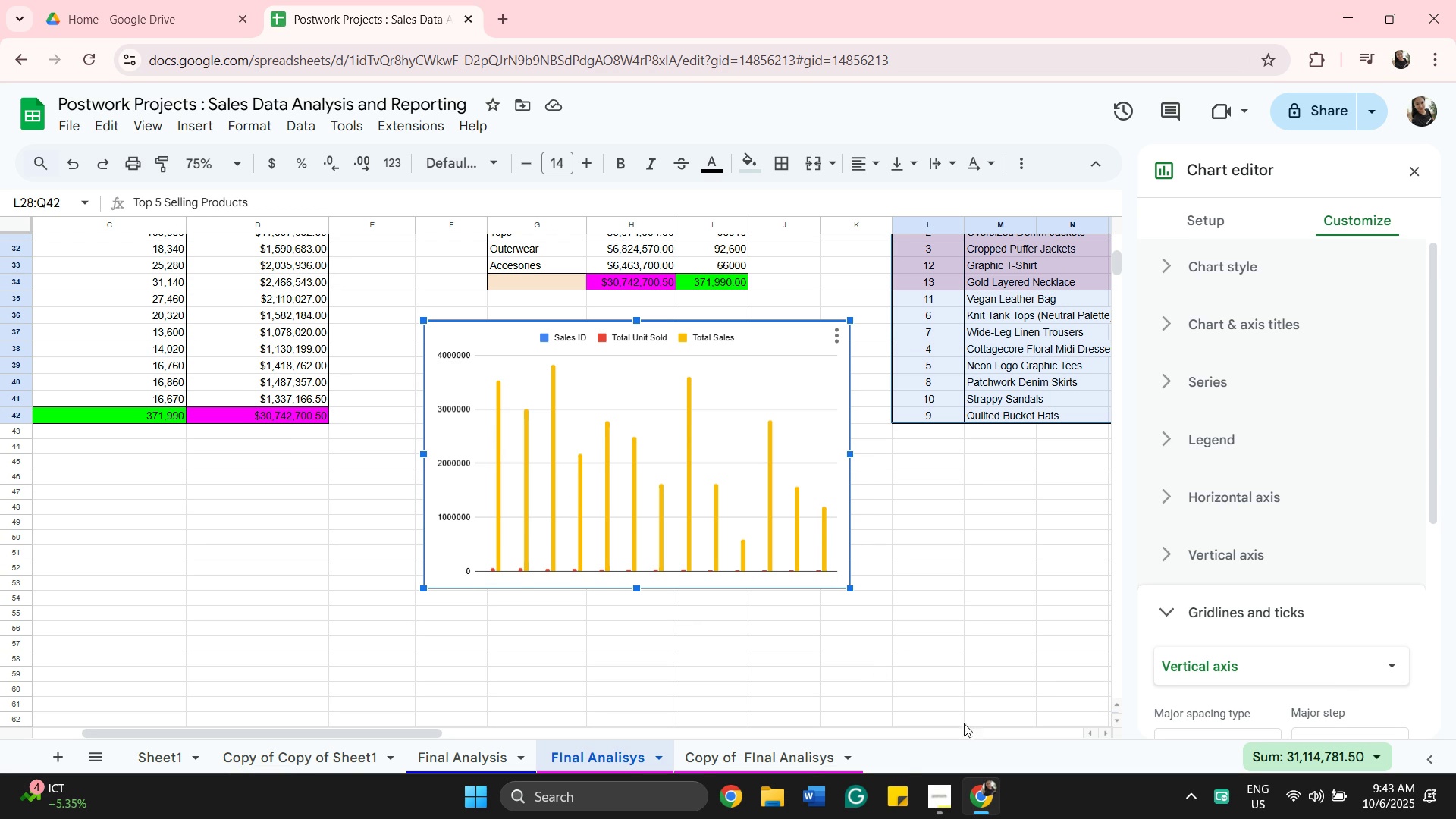 
wait(13.61)
 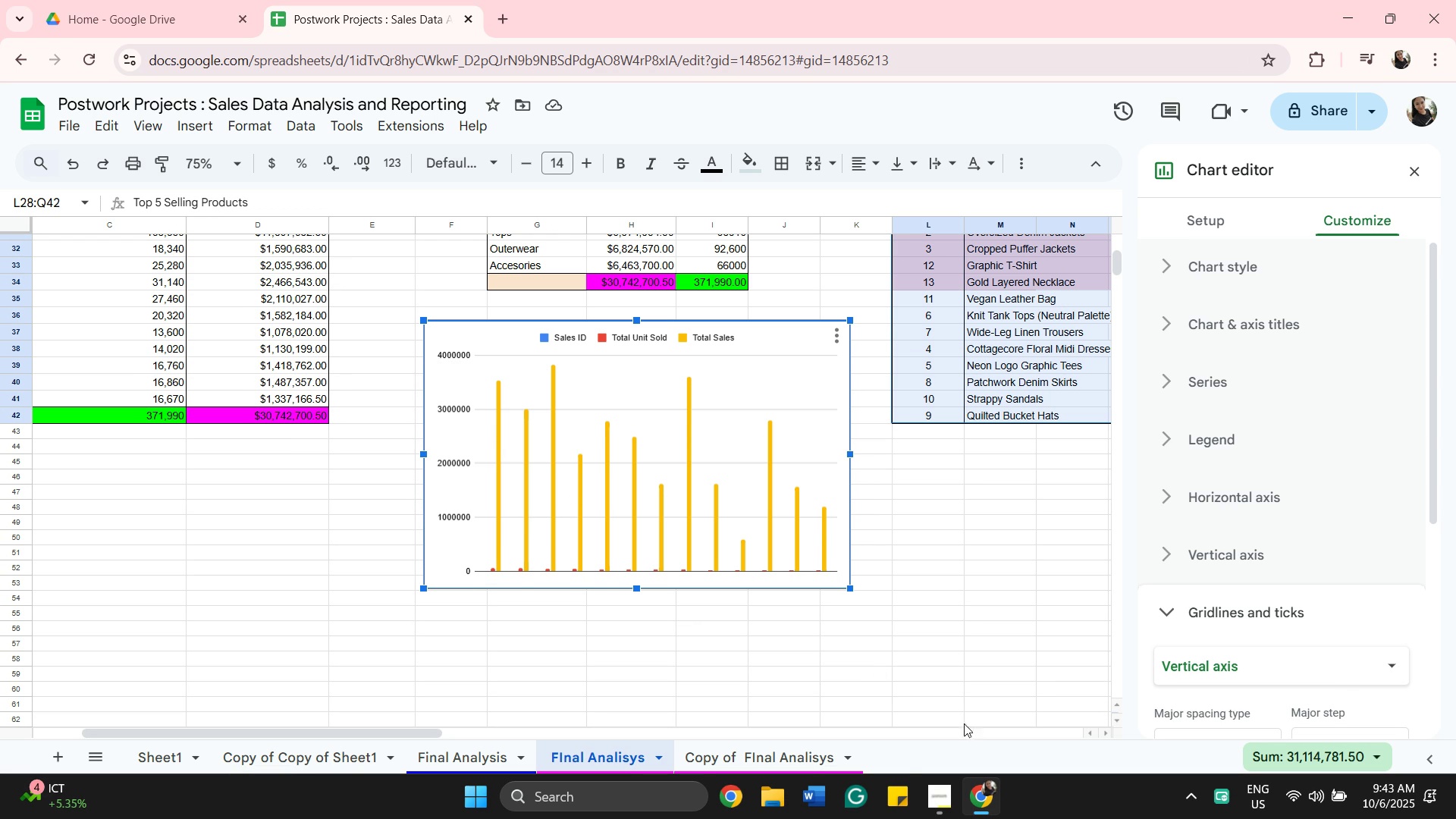 
scroll: coordinate [702, 512], scroll_direction: down, amount: 1.0
 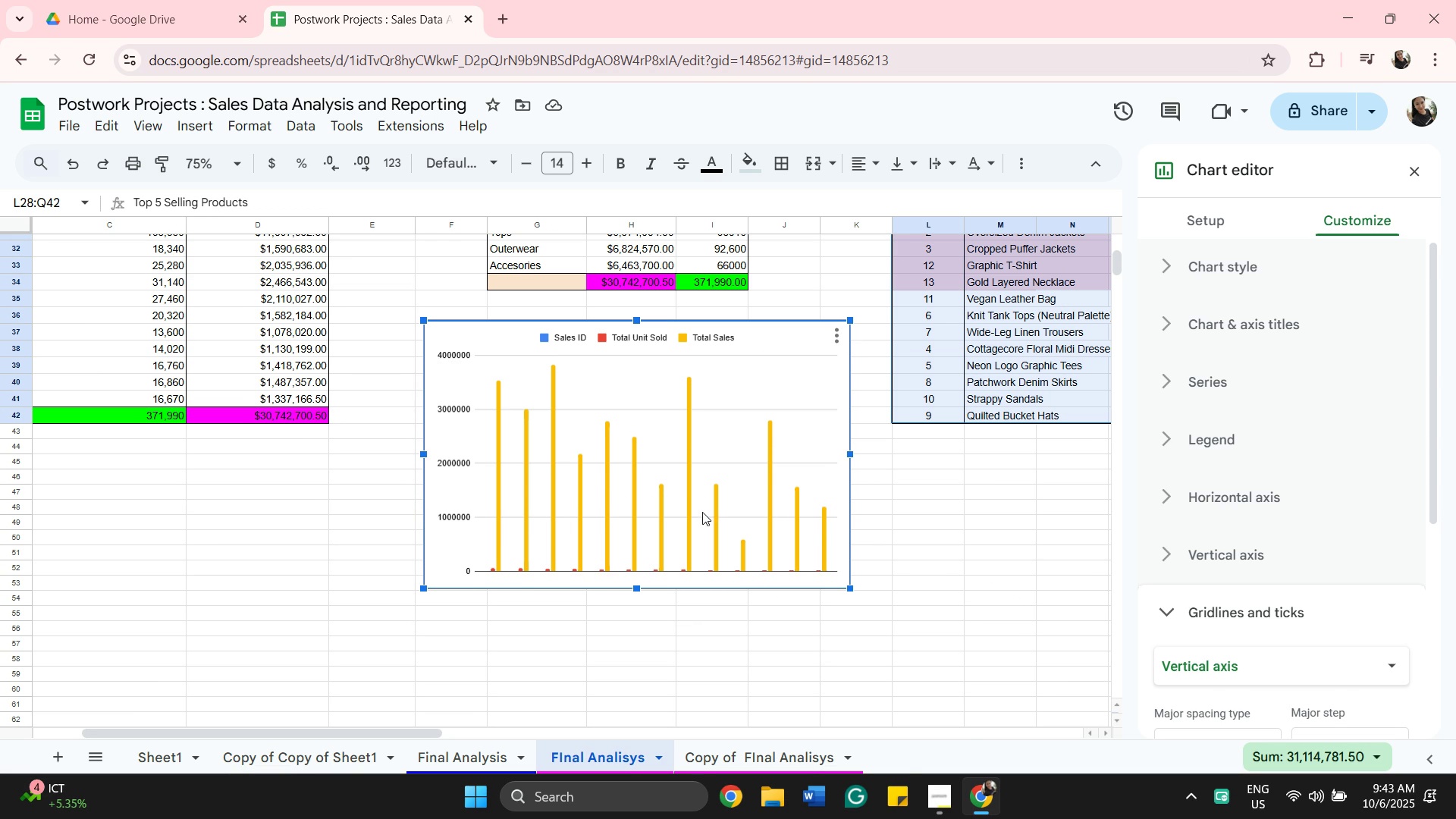 
scroll: coordinate [702, 512], scroll_direction: up, amount: 1.0
 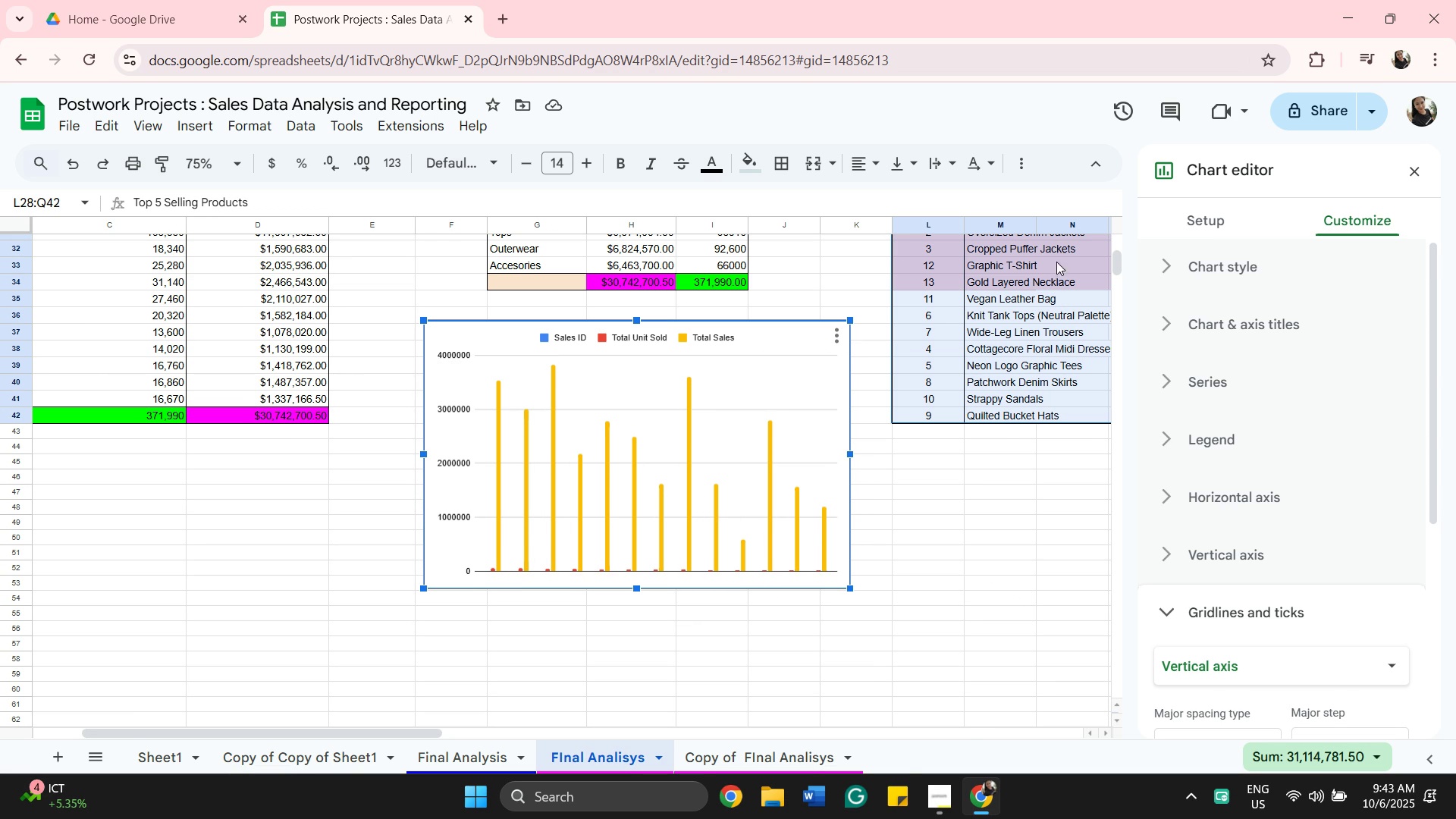 
mouse_move([1231, 271])
 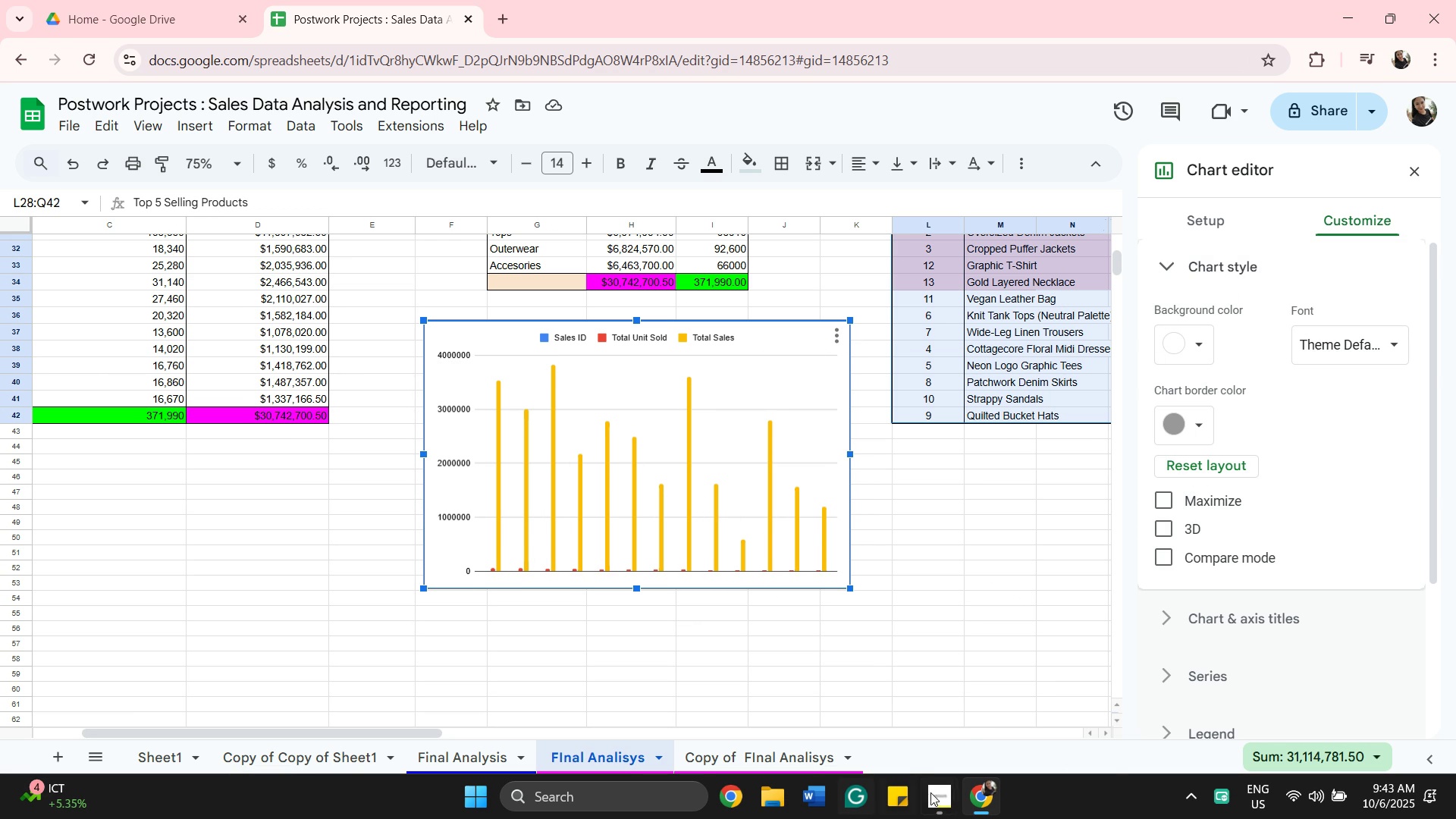 
left_click([943, 792])